 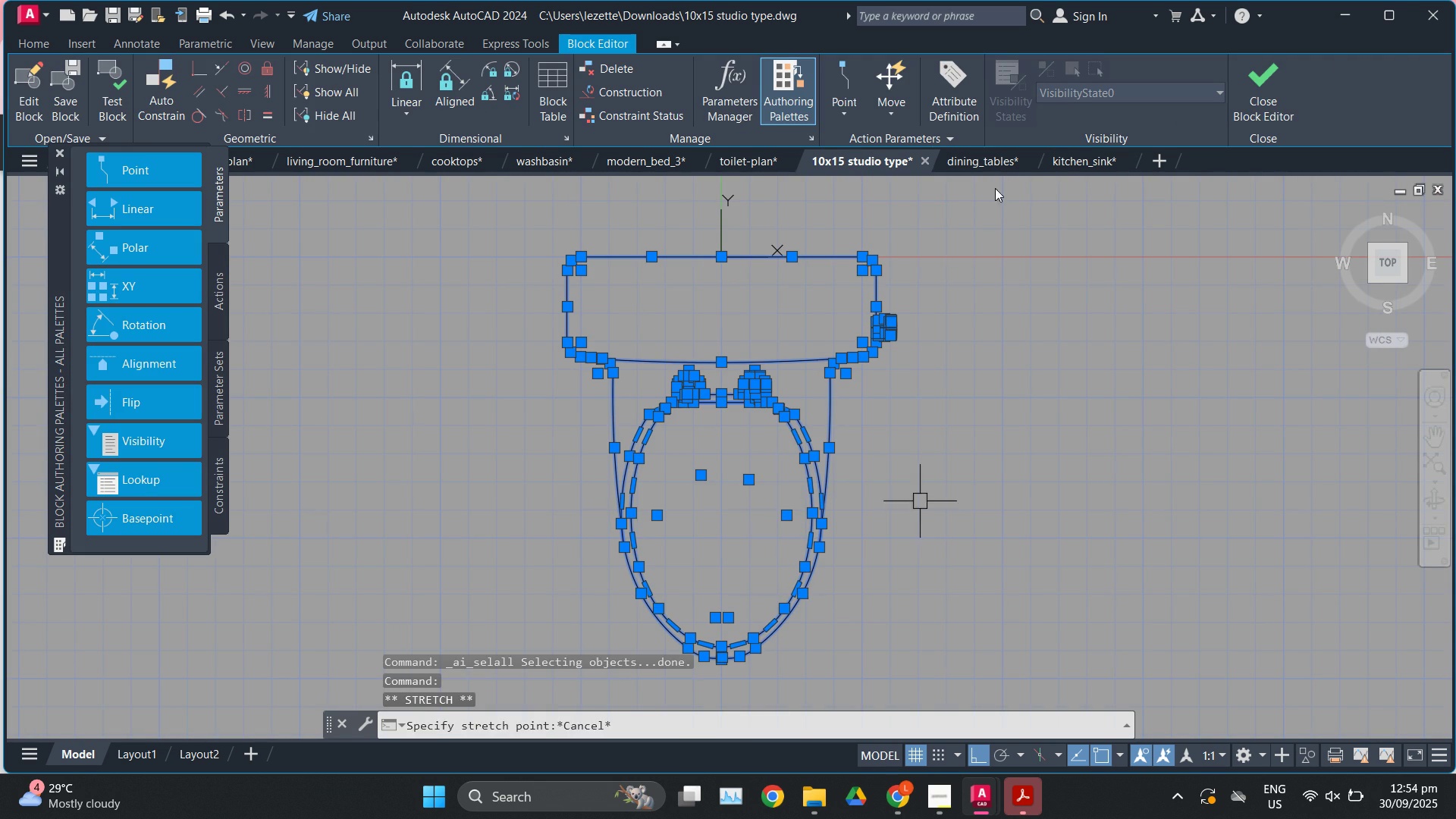 
left_click([29, 44])
 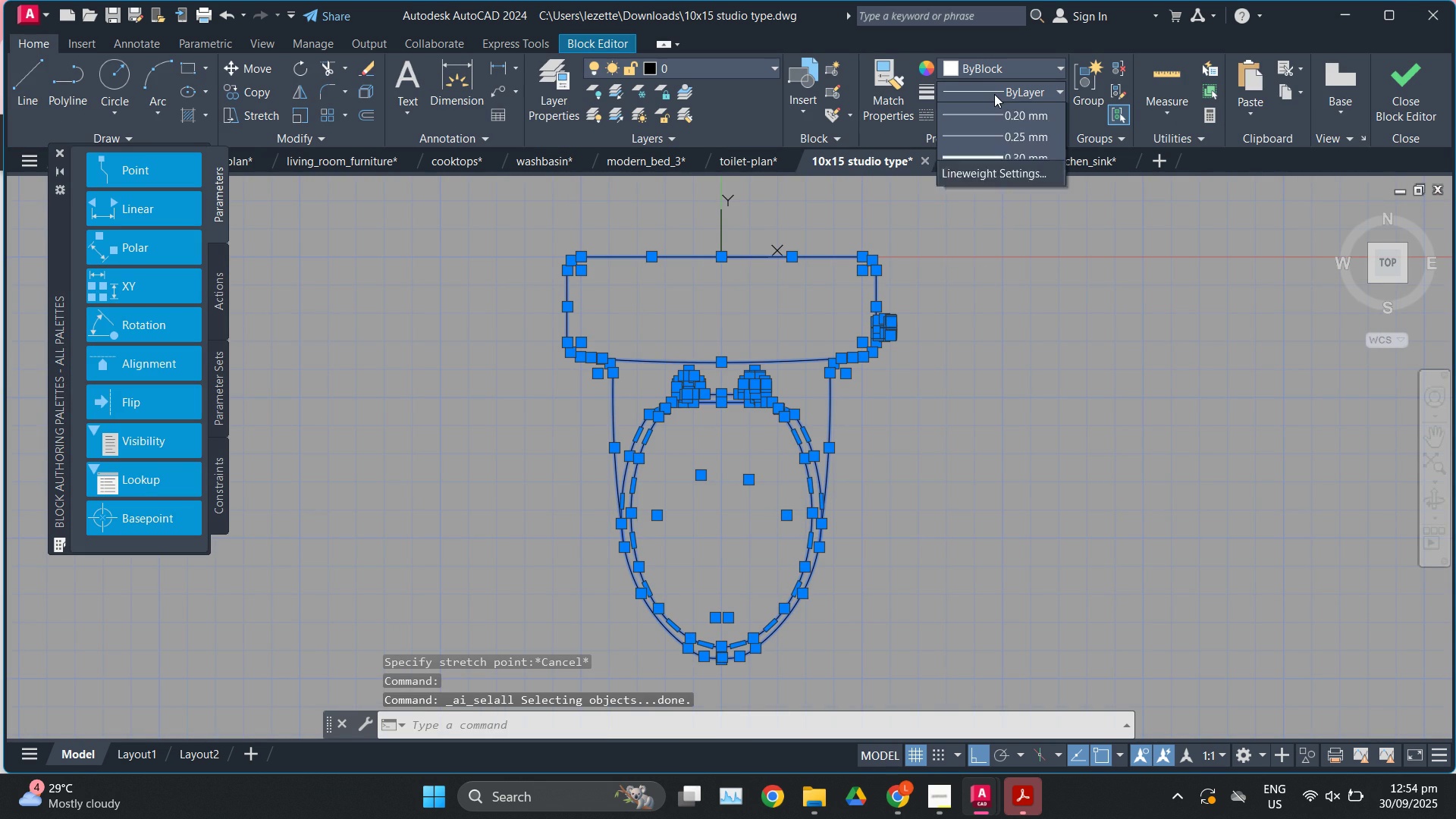 
left_click([994, 94])
 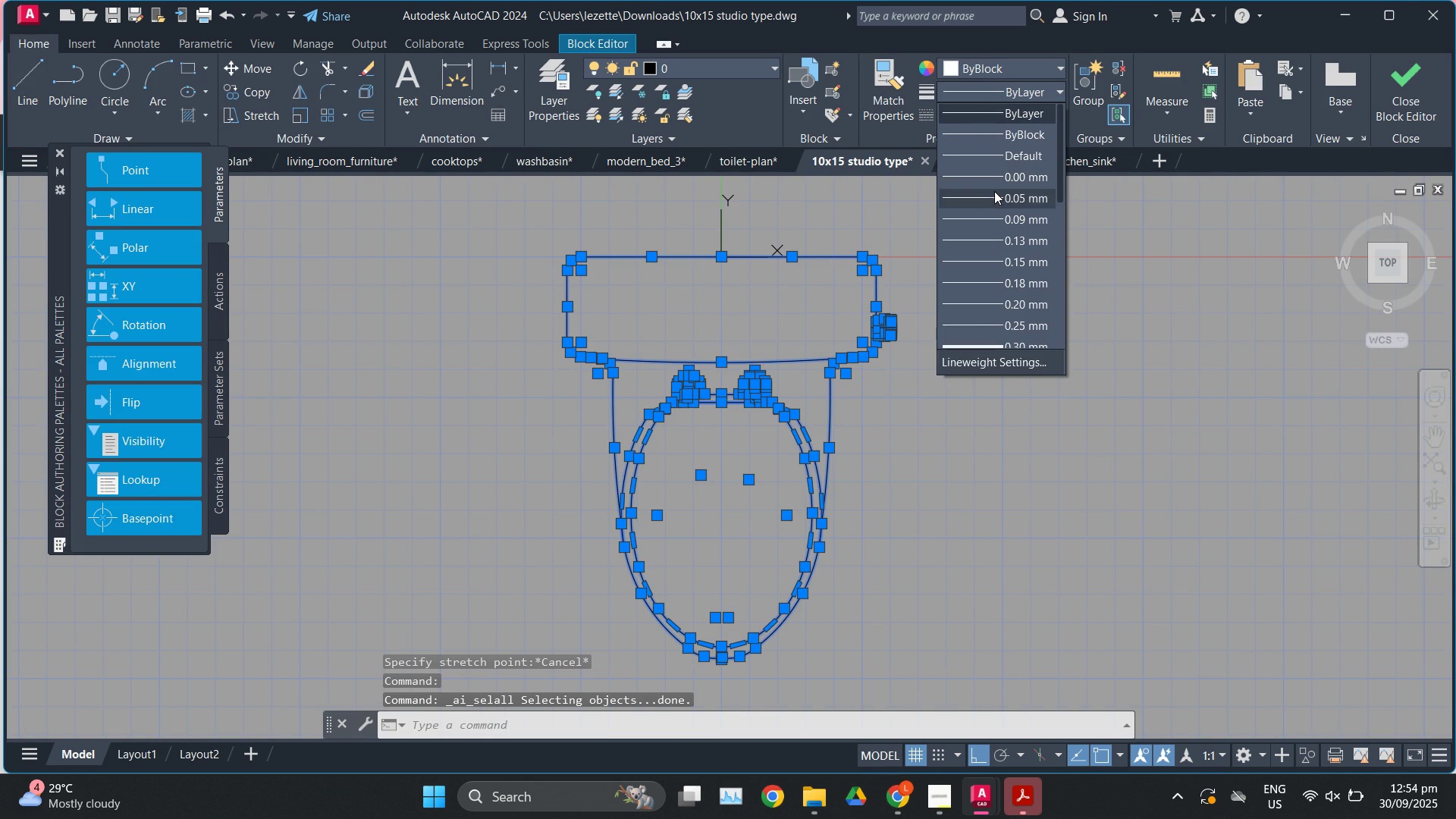 
left_click([994, 198])
 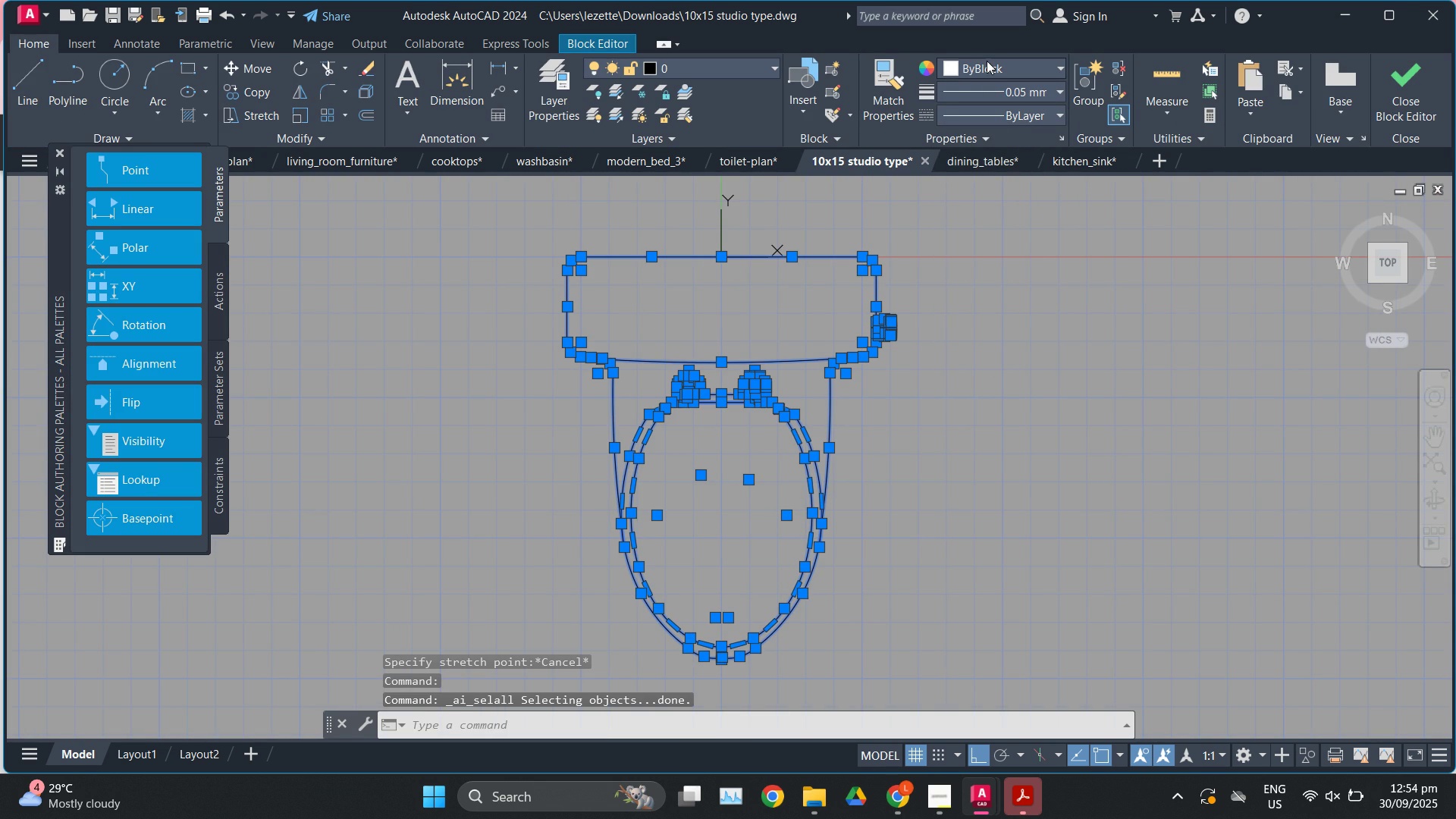 
left_click([987, 61])
 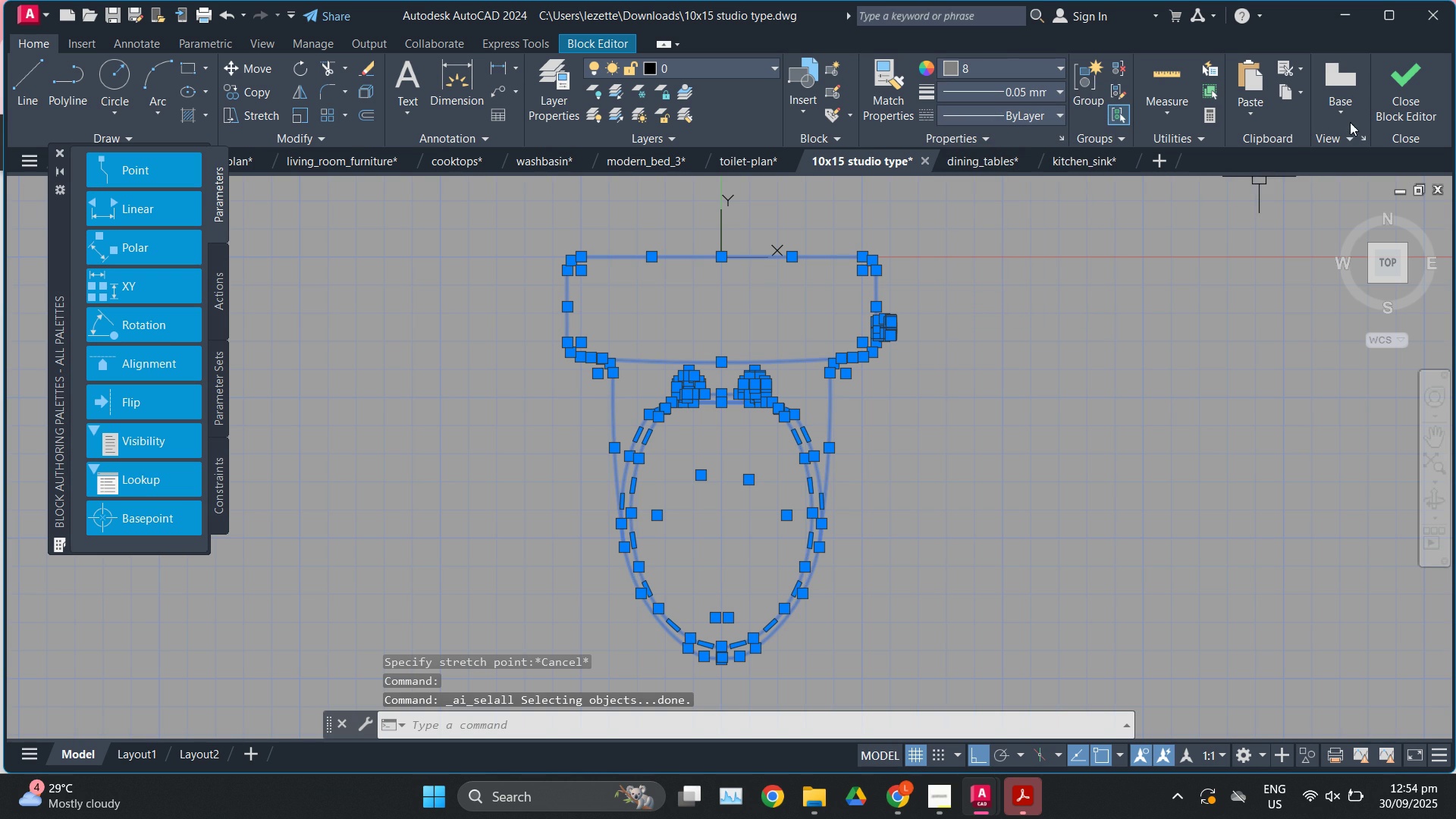 
left_click([1392, 103])
 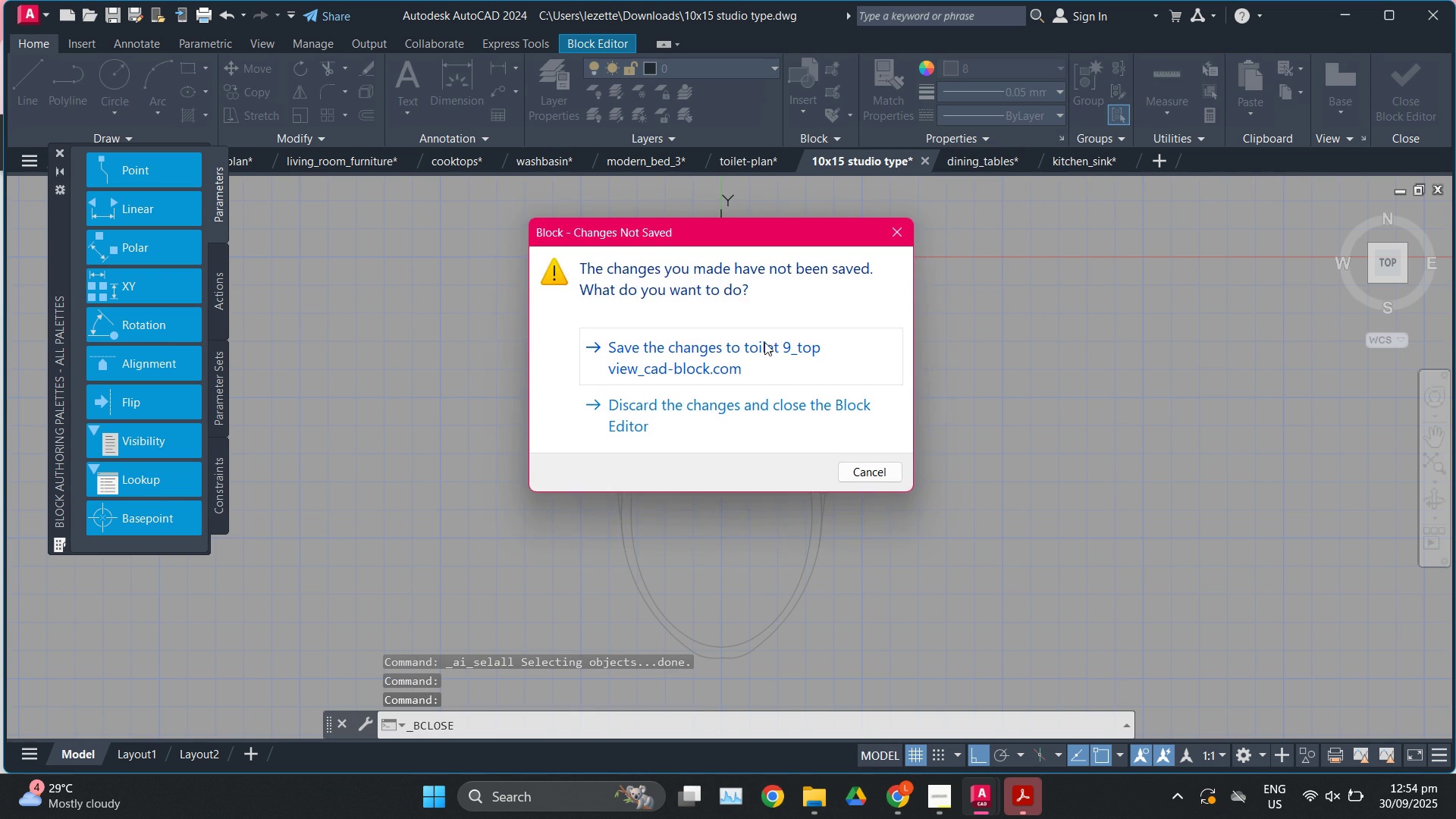 
left_click([763, 355])